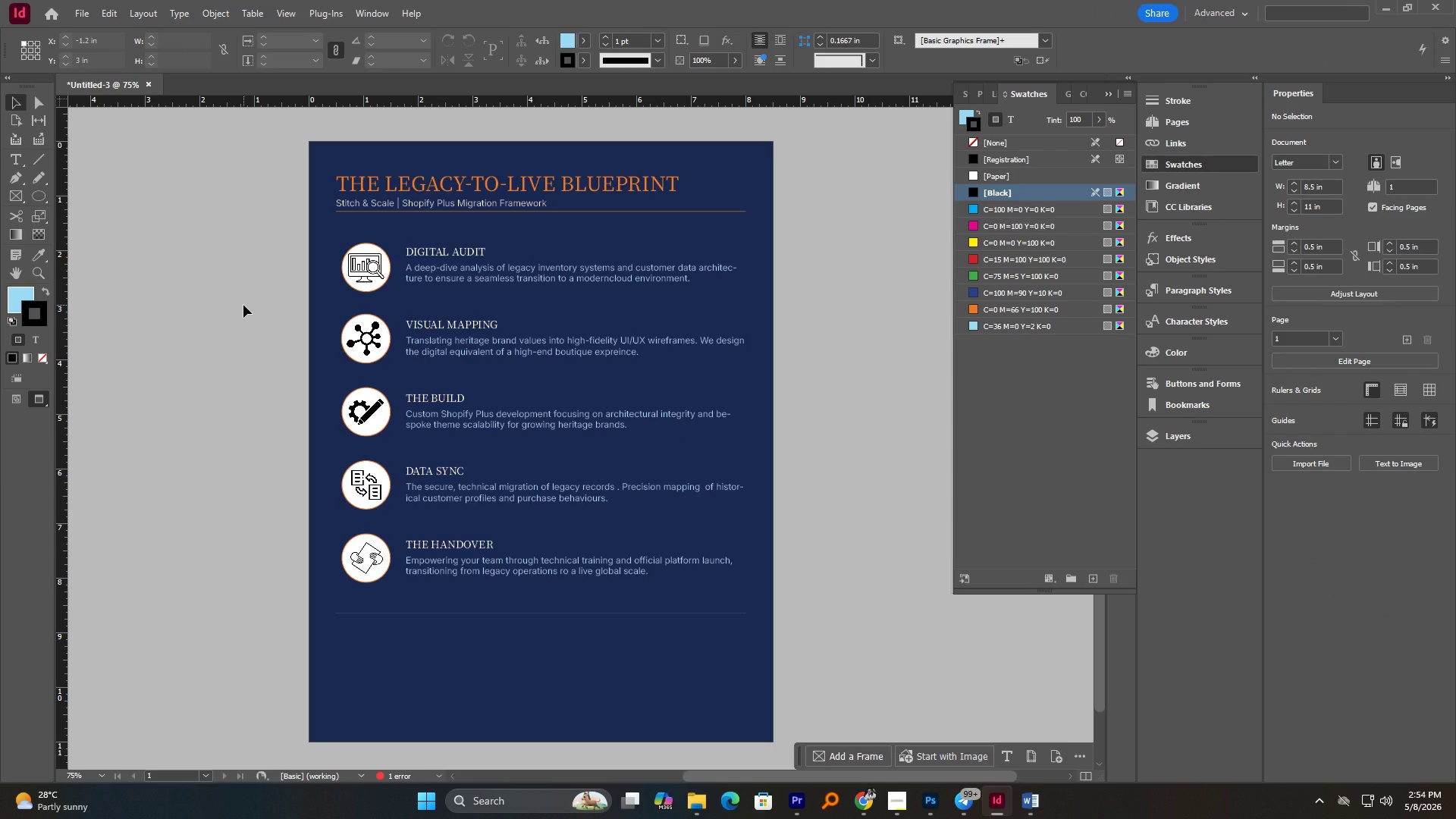 
left_click([1111, 96])
 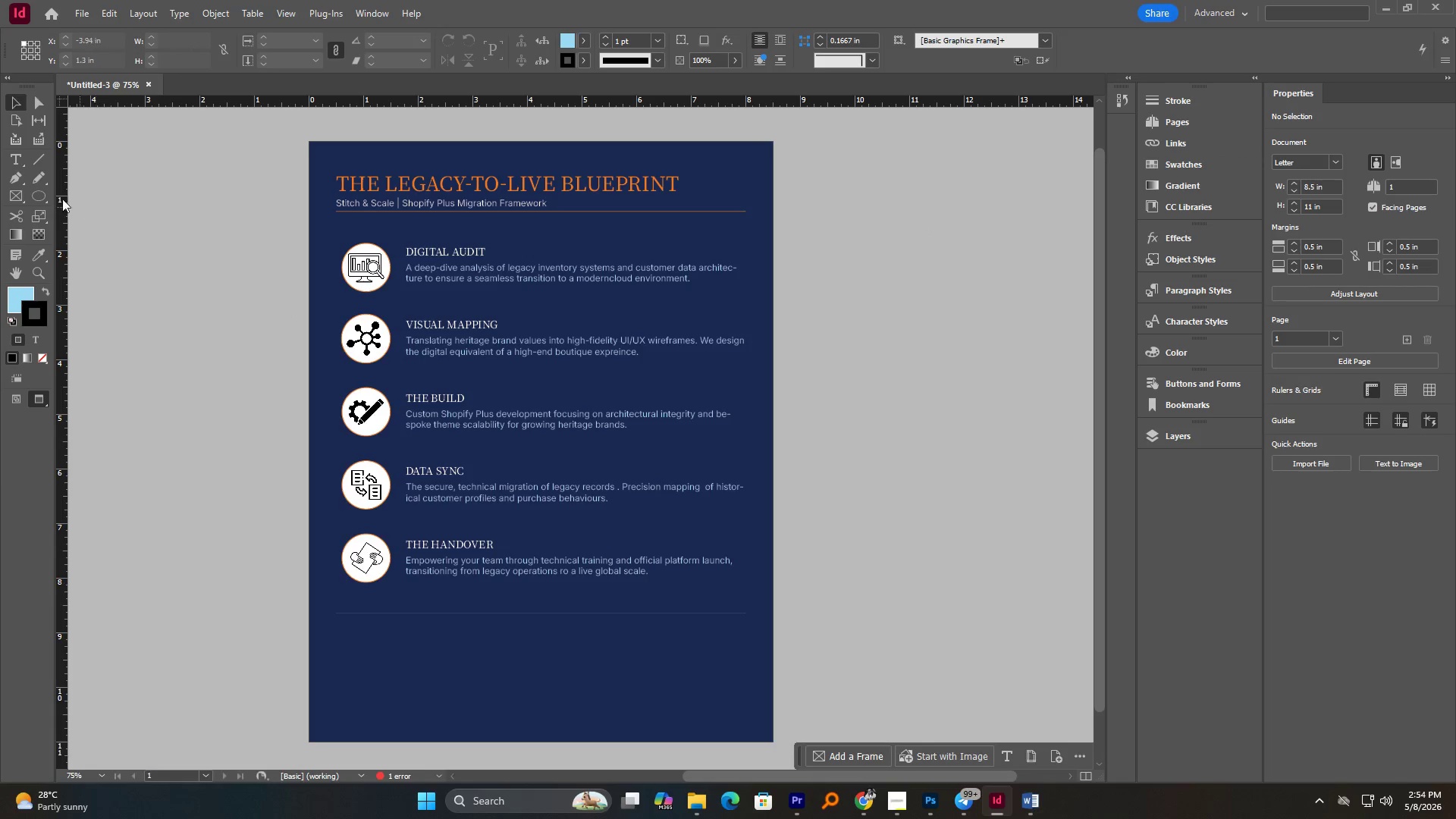 
hold_key(key=AltLeft, duration=1.33)
 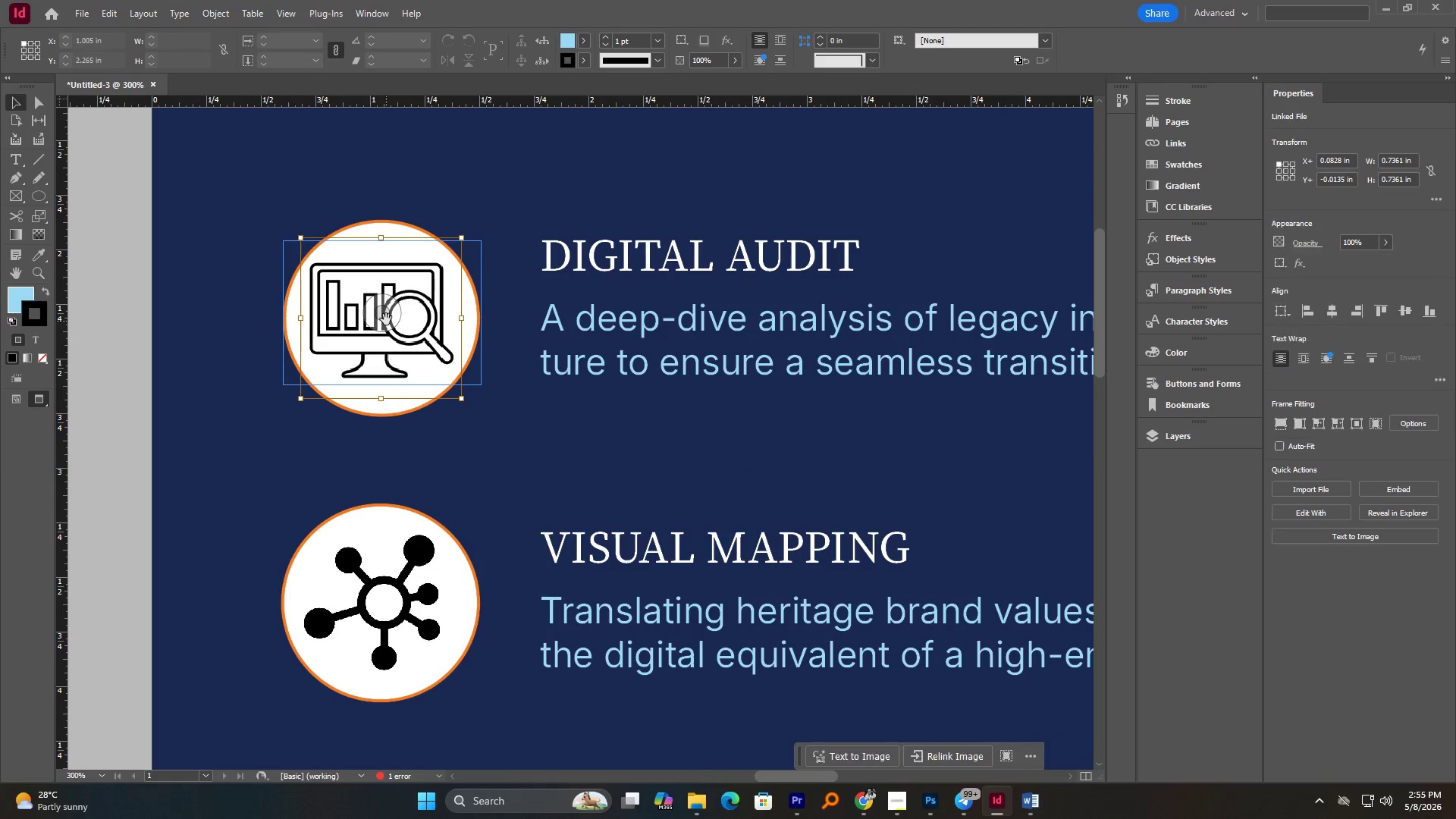 
left_click([372, 308])
 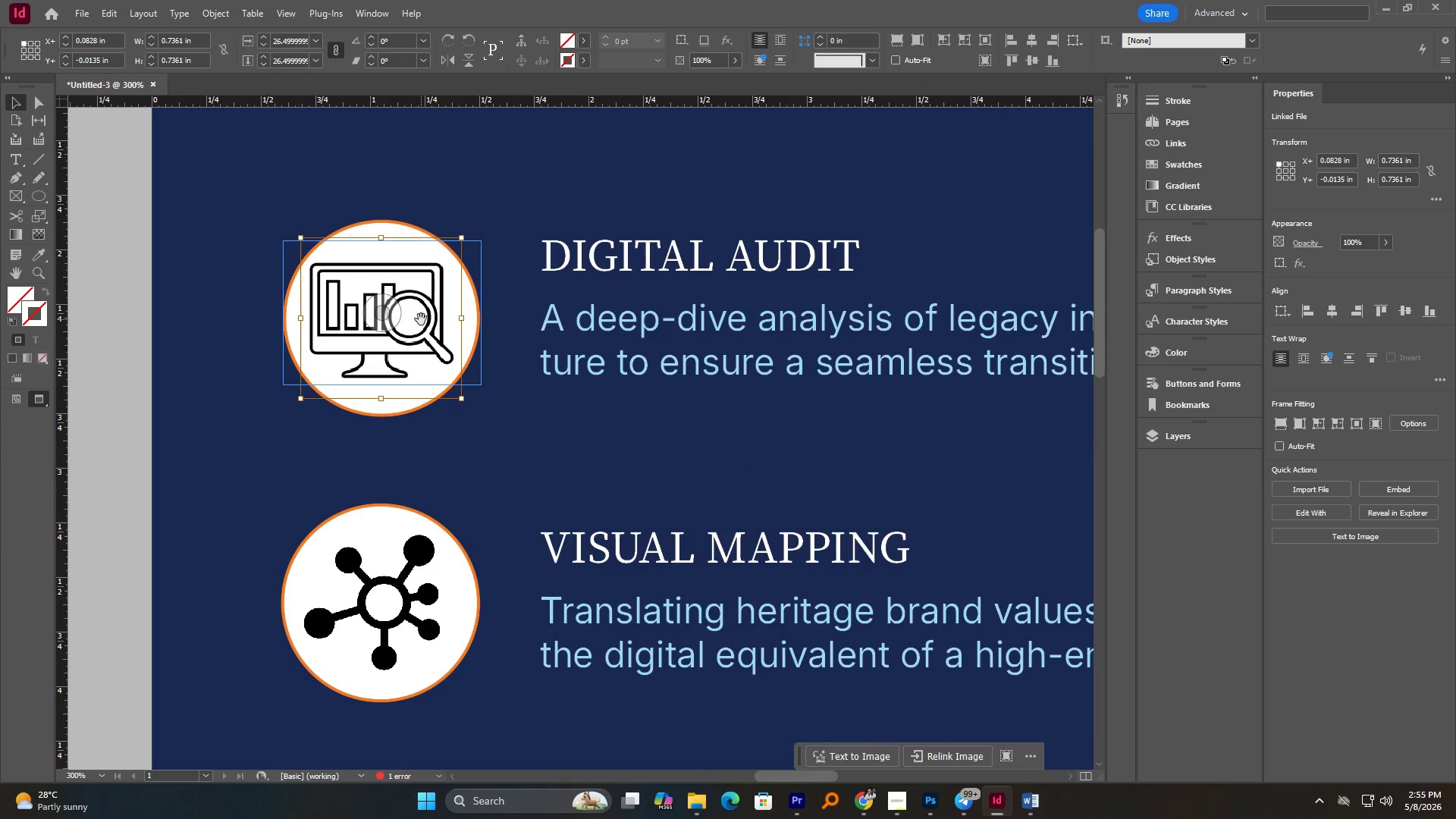 
scroll: coordinate [329, 274], scroll_direction: up, amount: 5.0
 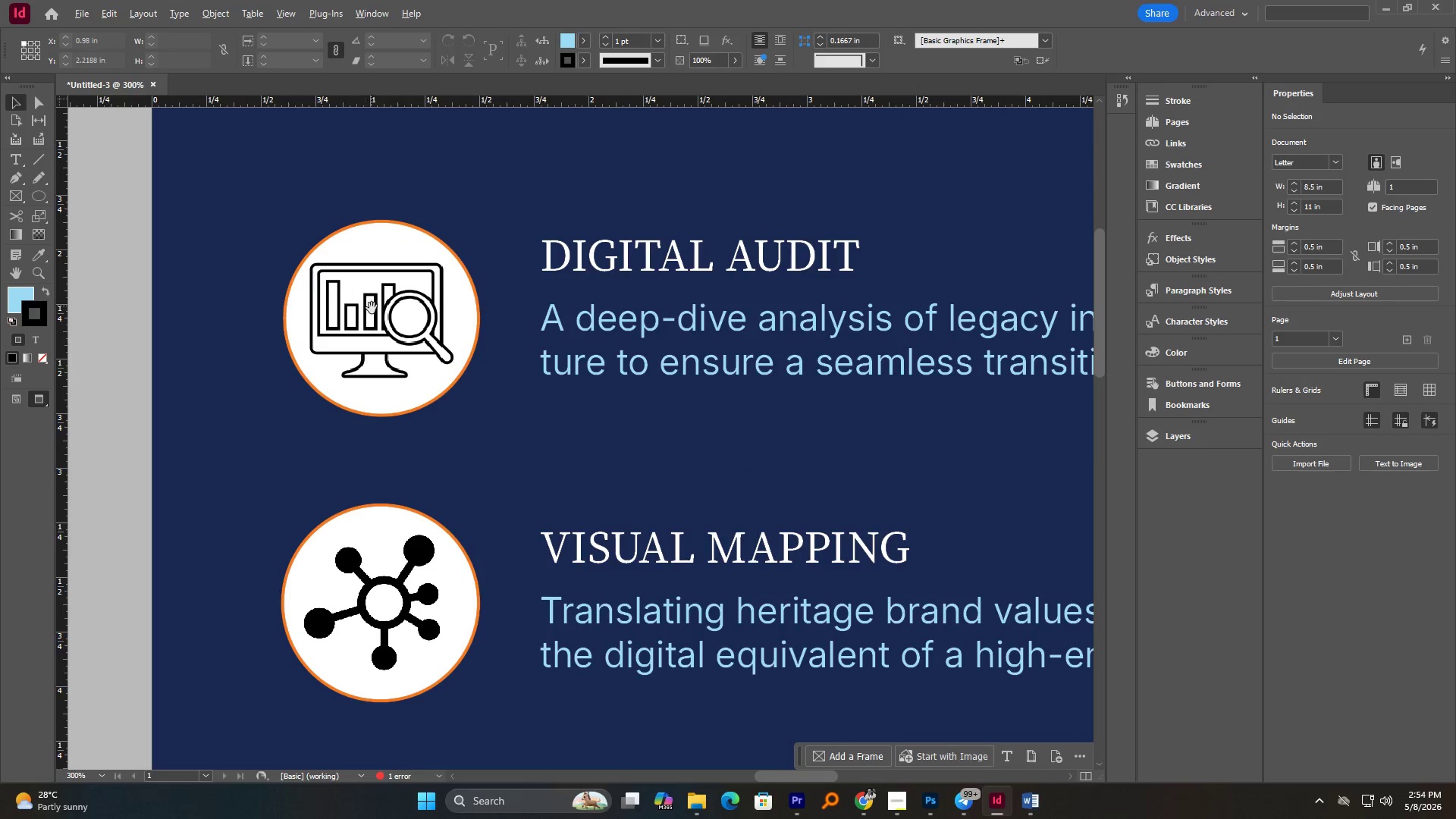 
hold_key(key=AltLeft, duration=2.16)
 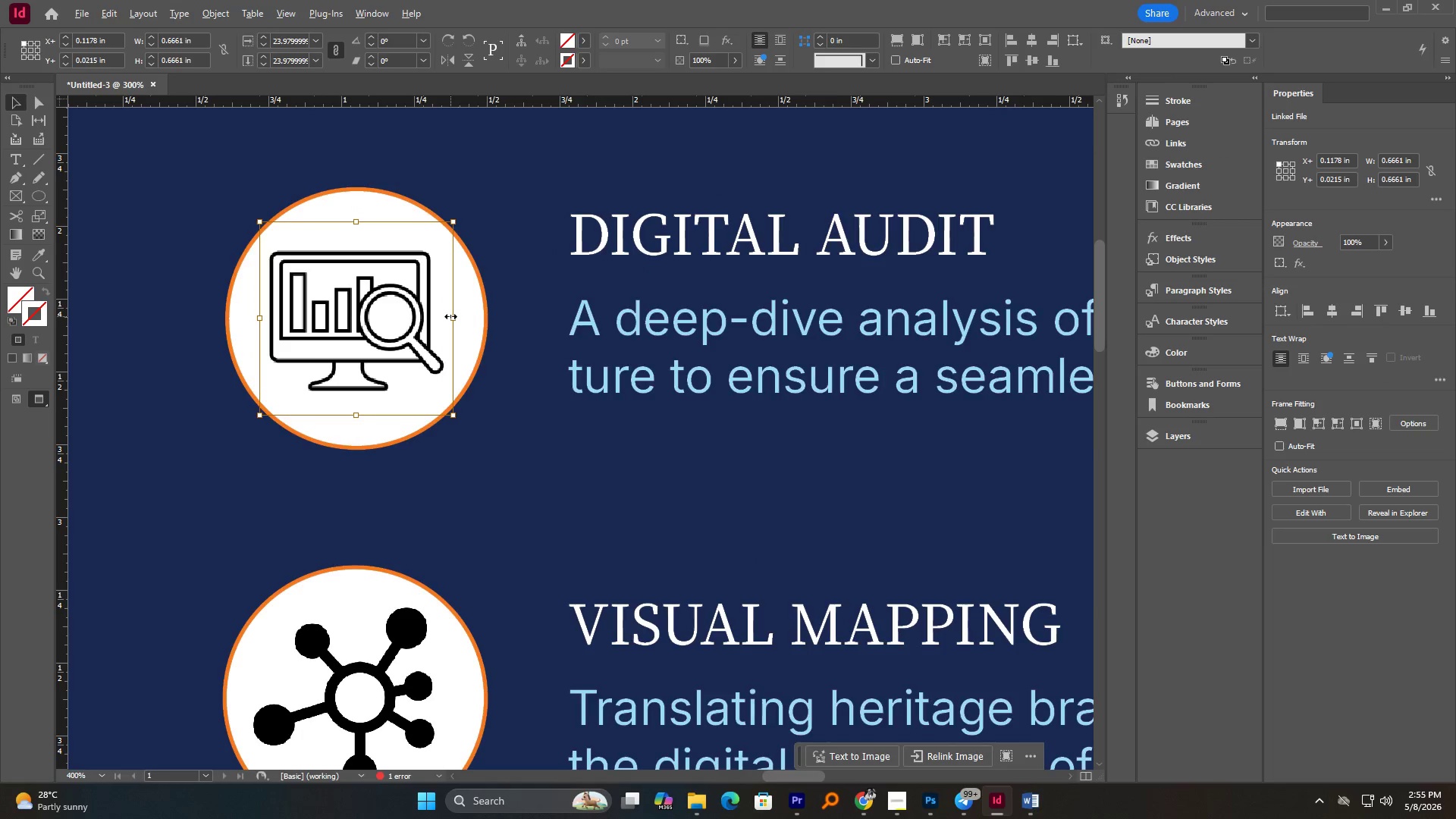 
hold_key(key=ShiftLeft, duration=1.67)
 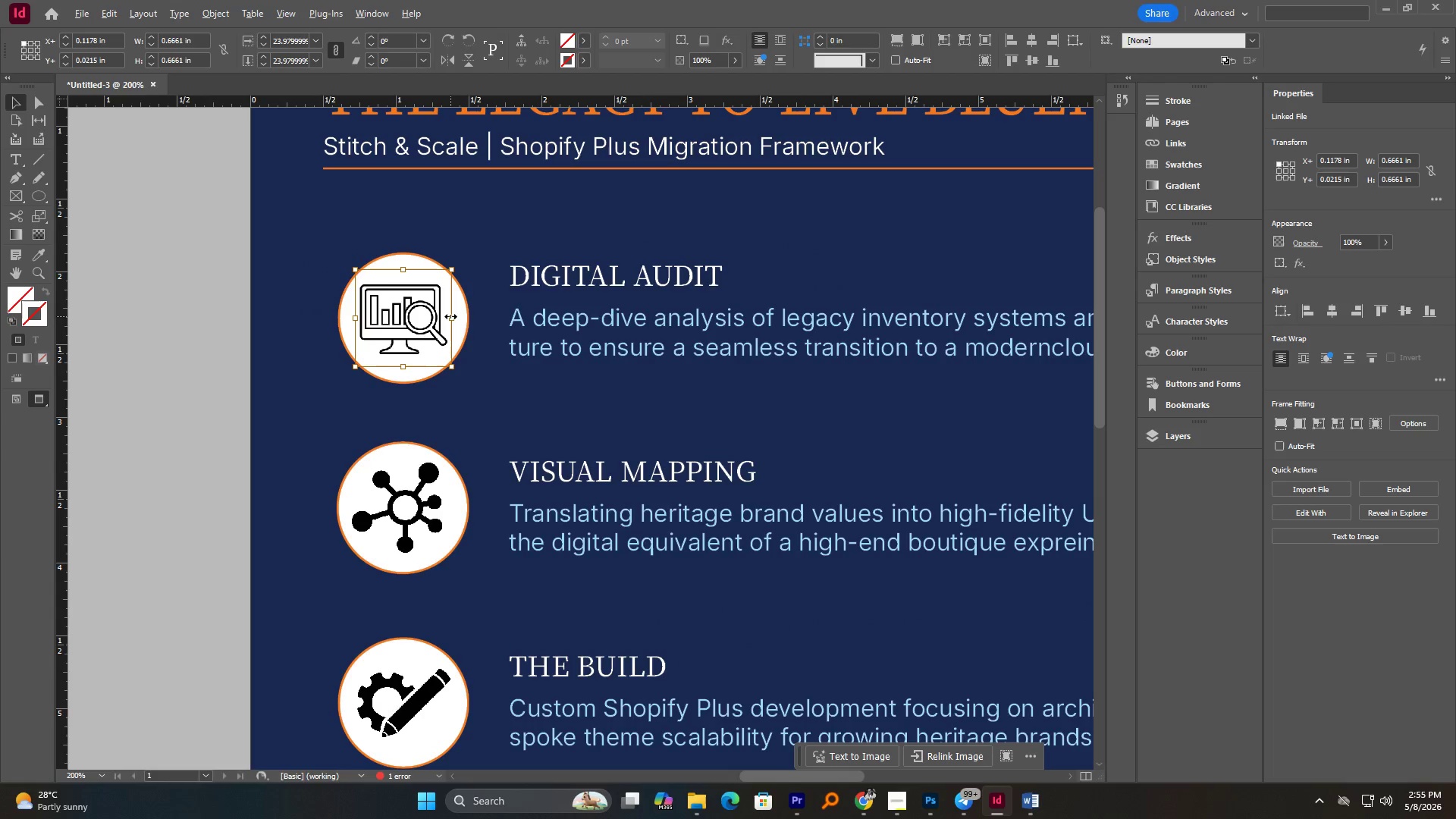 
scroll: coordinate [458, 318], scroll_direction: up, amount: 1.0
 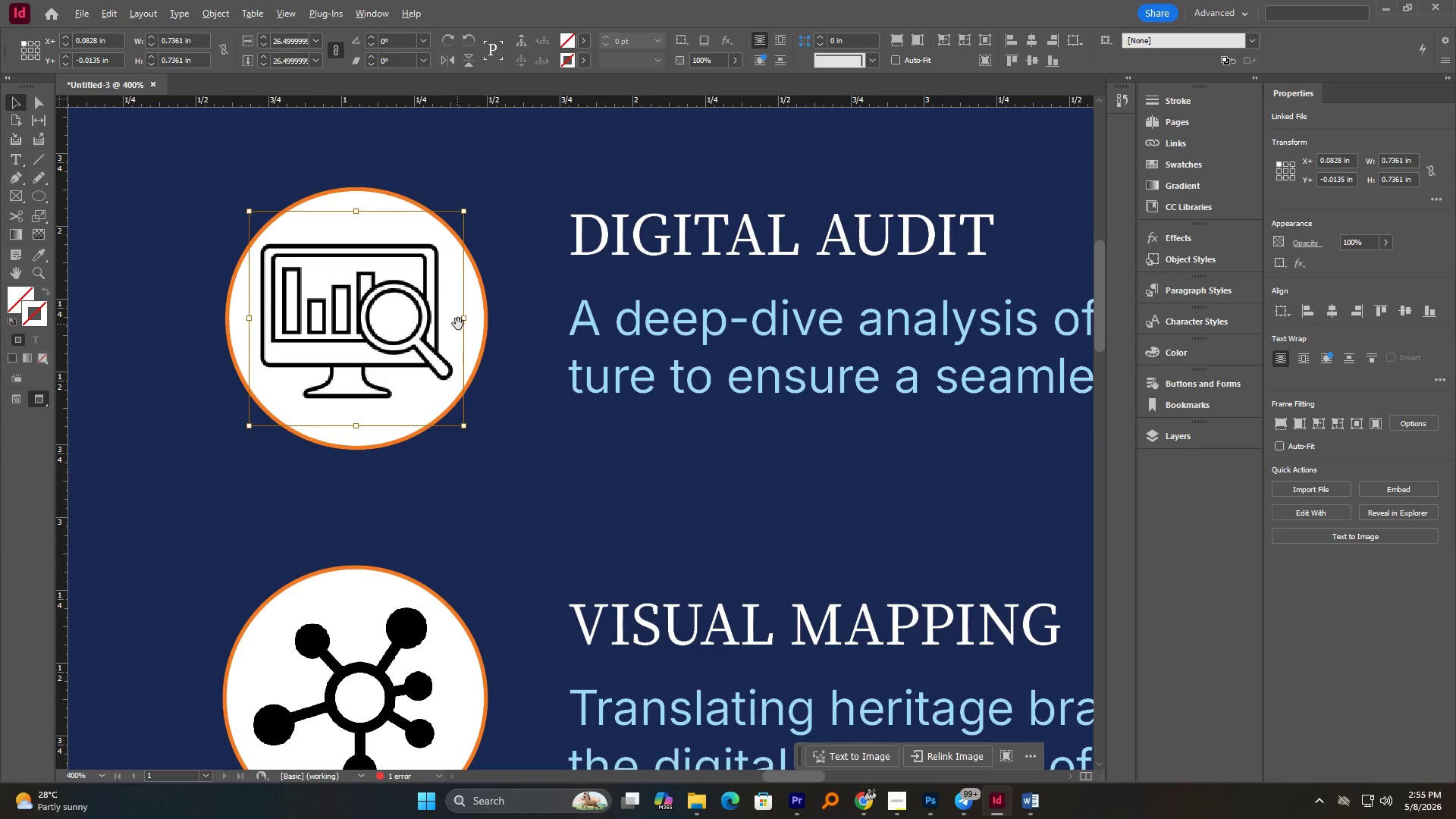 
left_click_drag(start_coordinate=[465, 321], to_coordinate=[453, 321])
 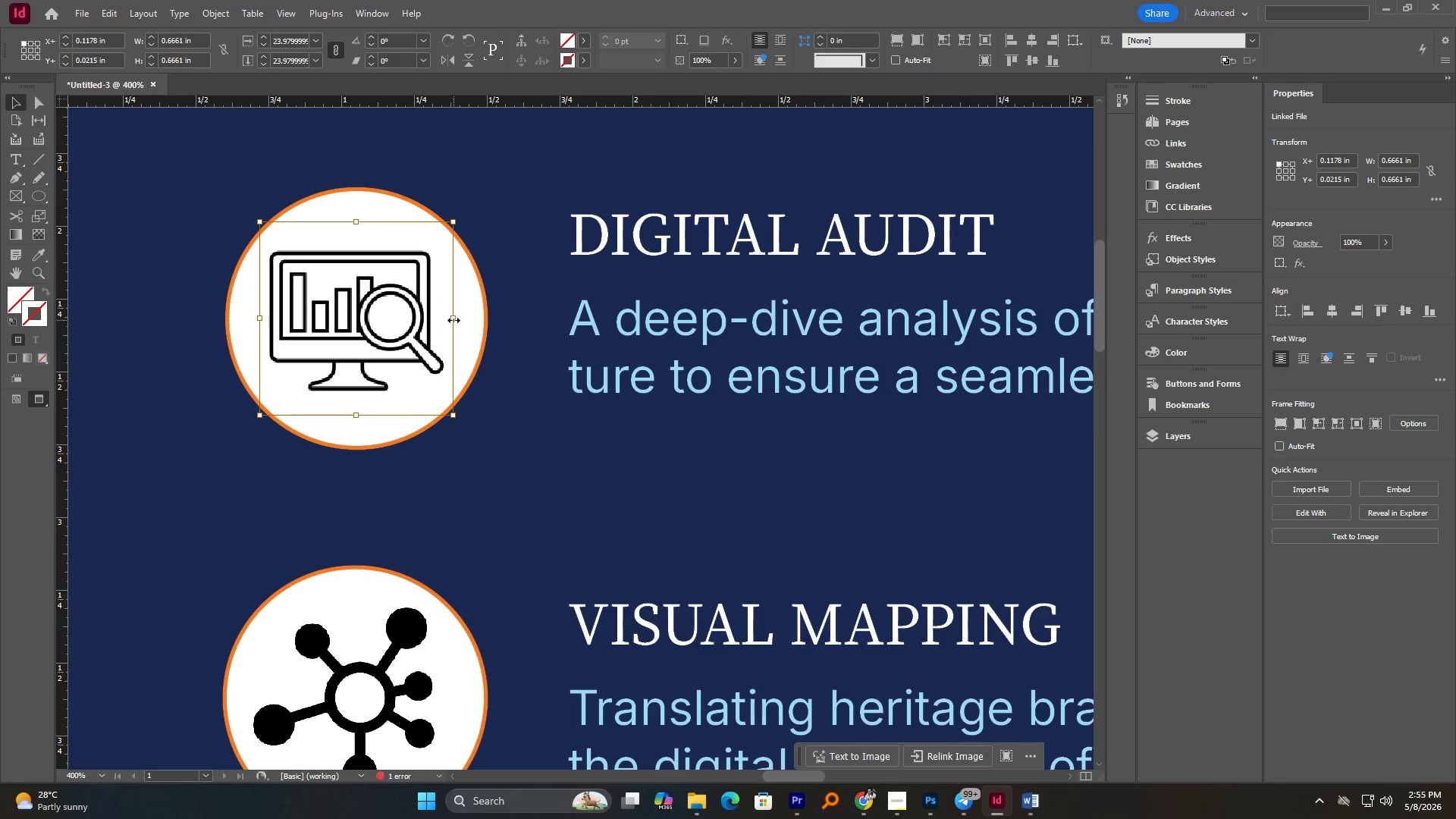 
hold_key(key=AltLeft, duration=1.2)
scroll: coordinate [450, 316], scroll_direction: down, amount: 3.0
 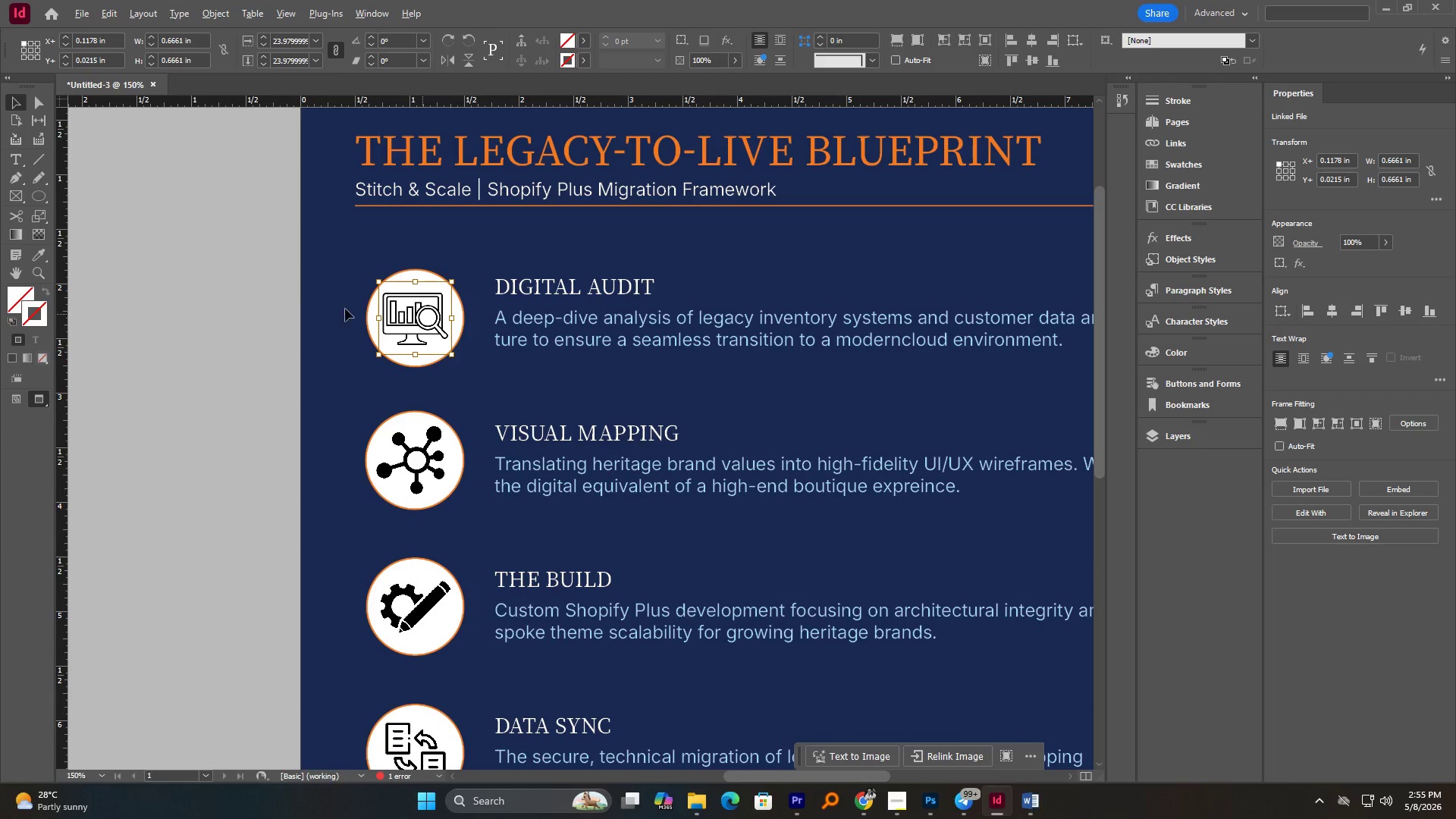 
left_click([298, 300])
 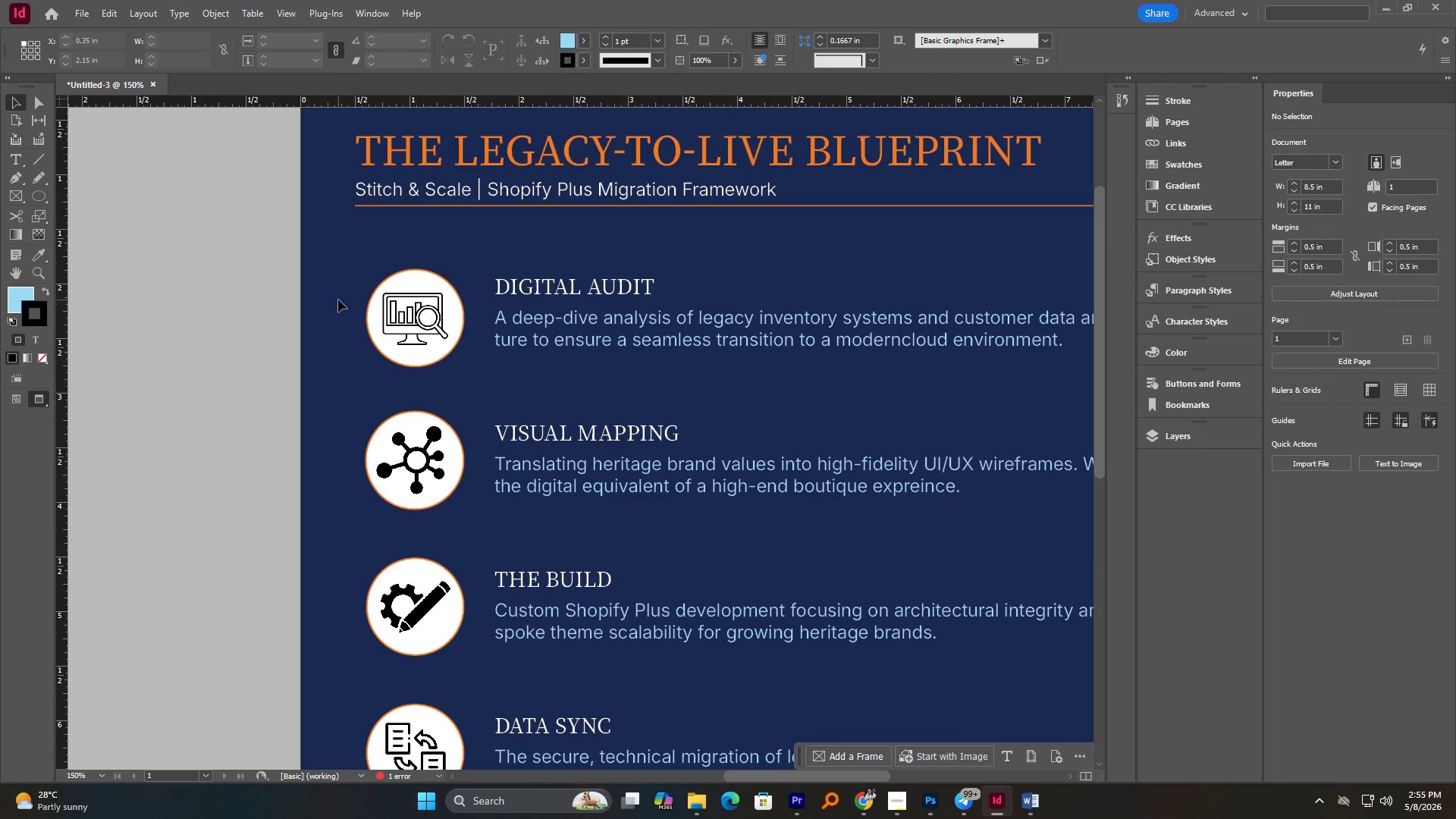 
hold_key(key=AltLeft, duration=0.38)
scroll: coordinate [338, 300], scroll_direction: down, amount: 5.0
 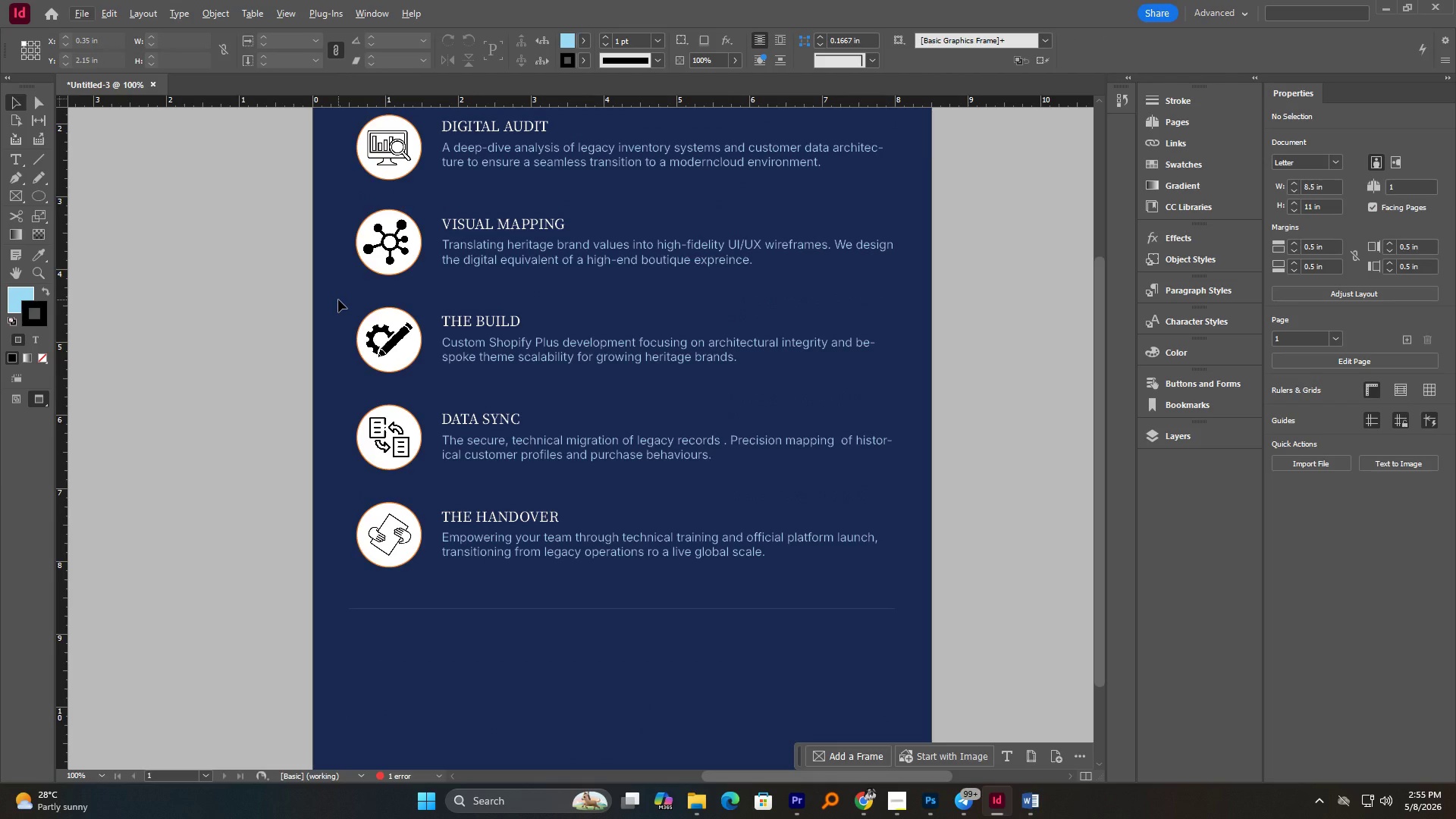 
scroll: coordinate [338, 300], scroll_direction: up, amount: 3.0
 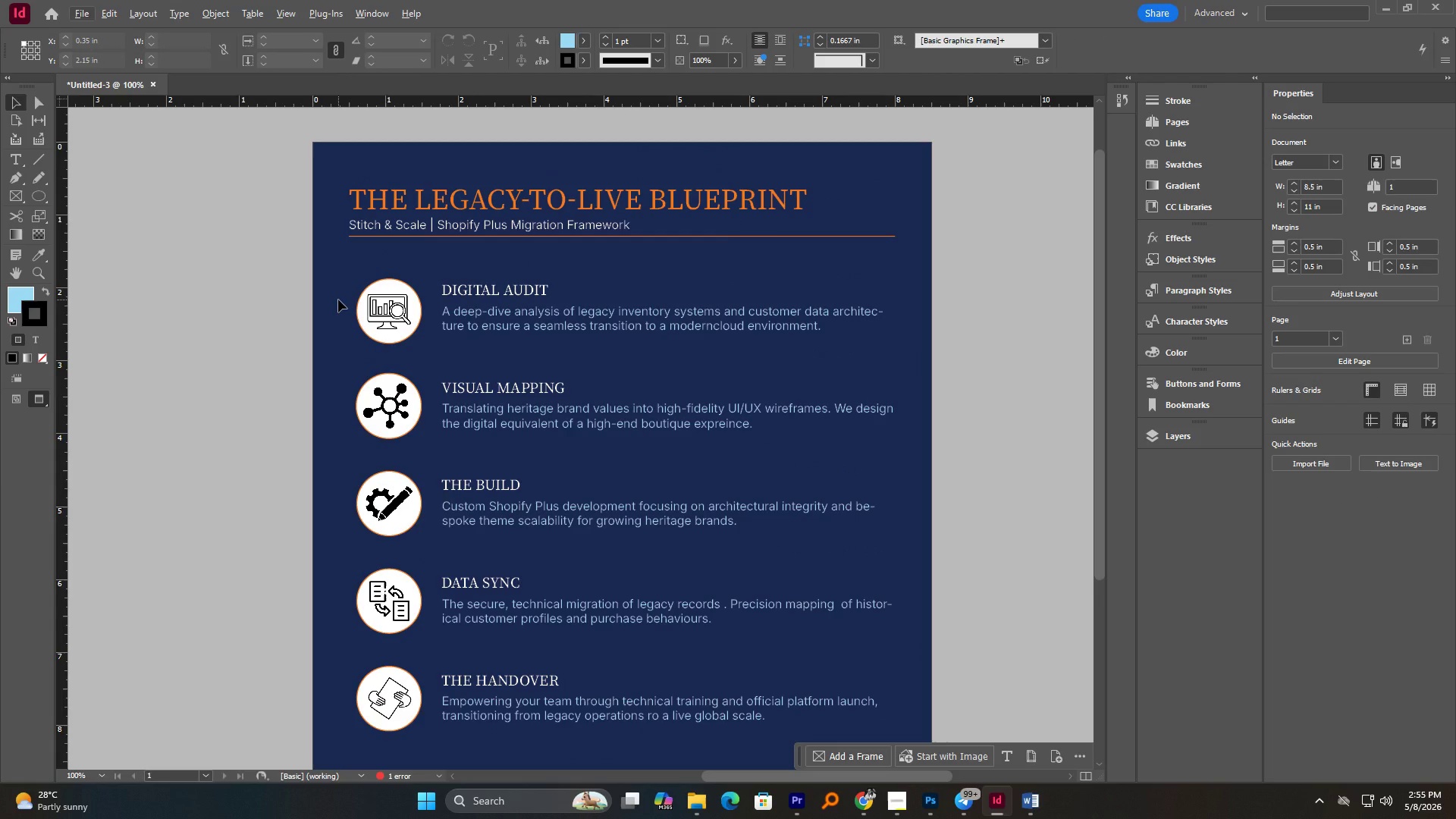 
key(Control+S)
 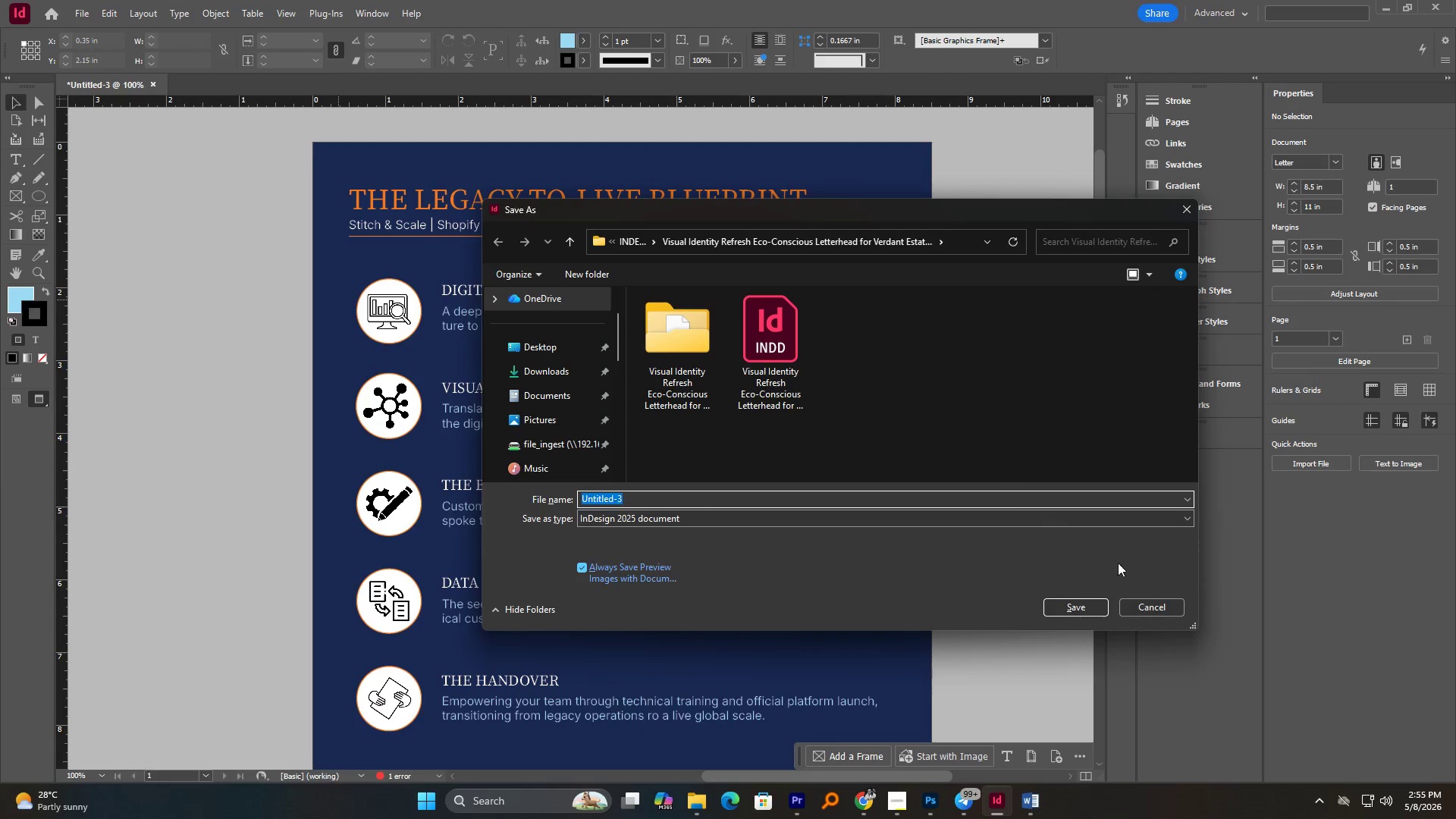 
left_click([1154, 601])
 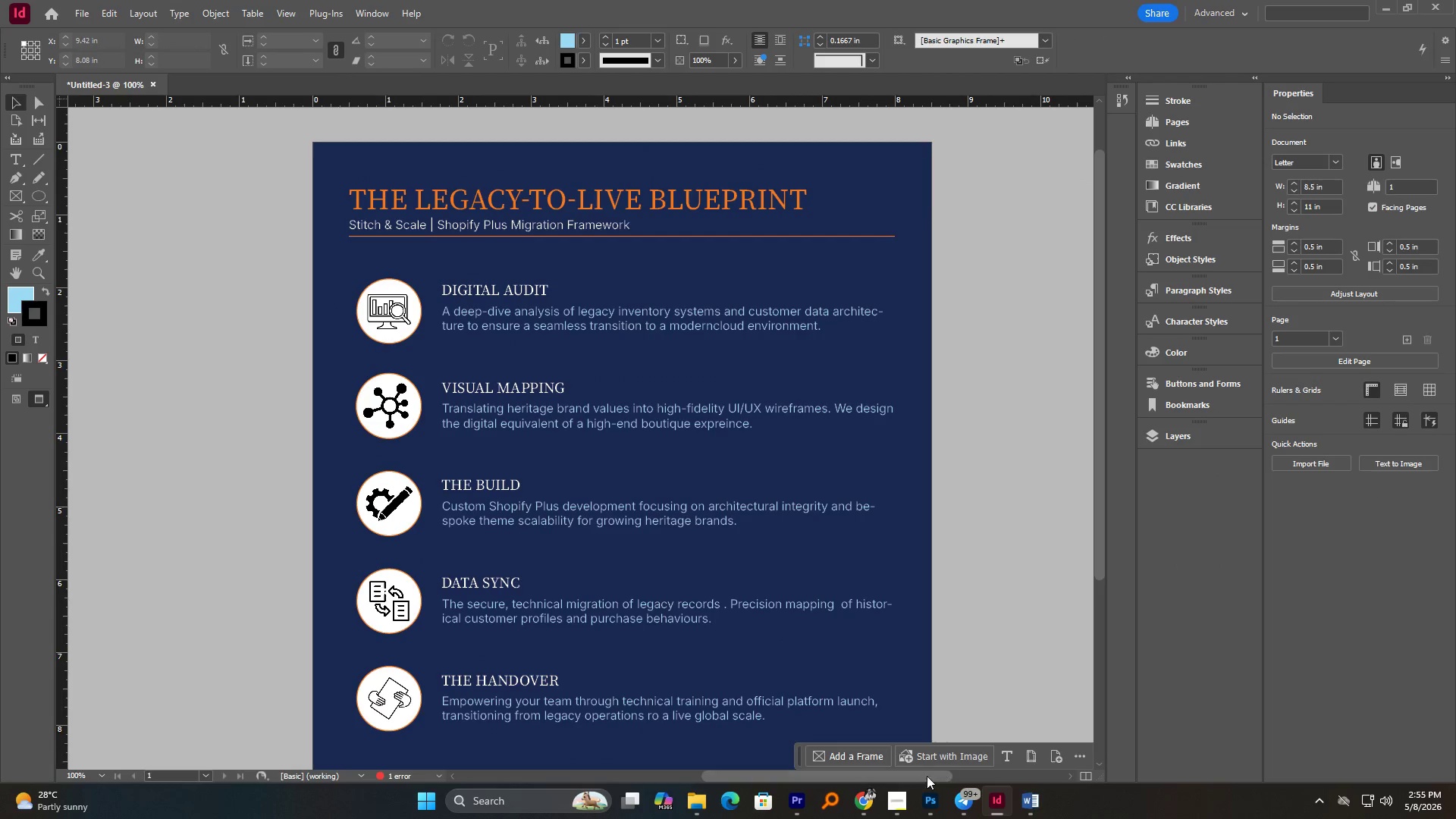 
left_click([909, 802])